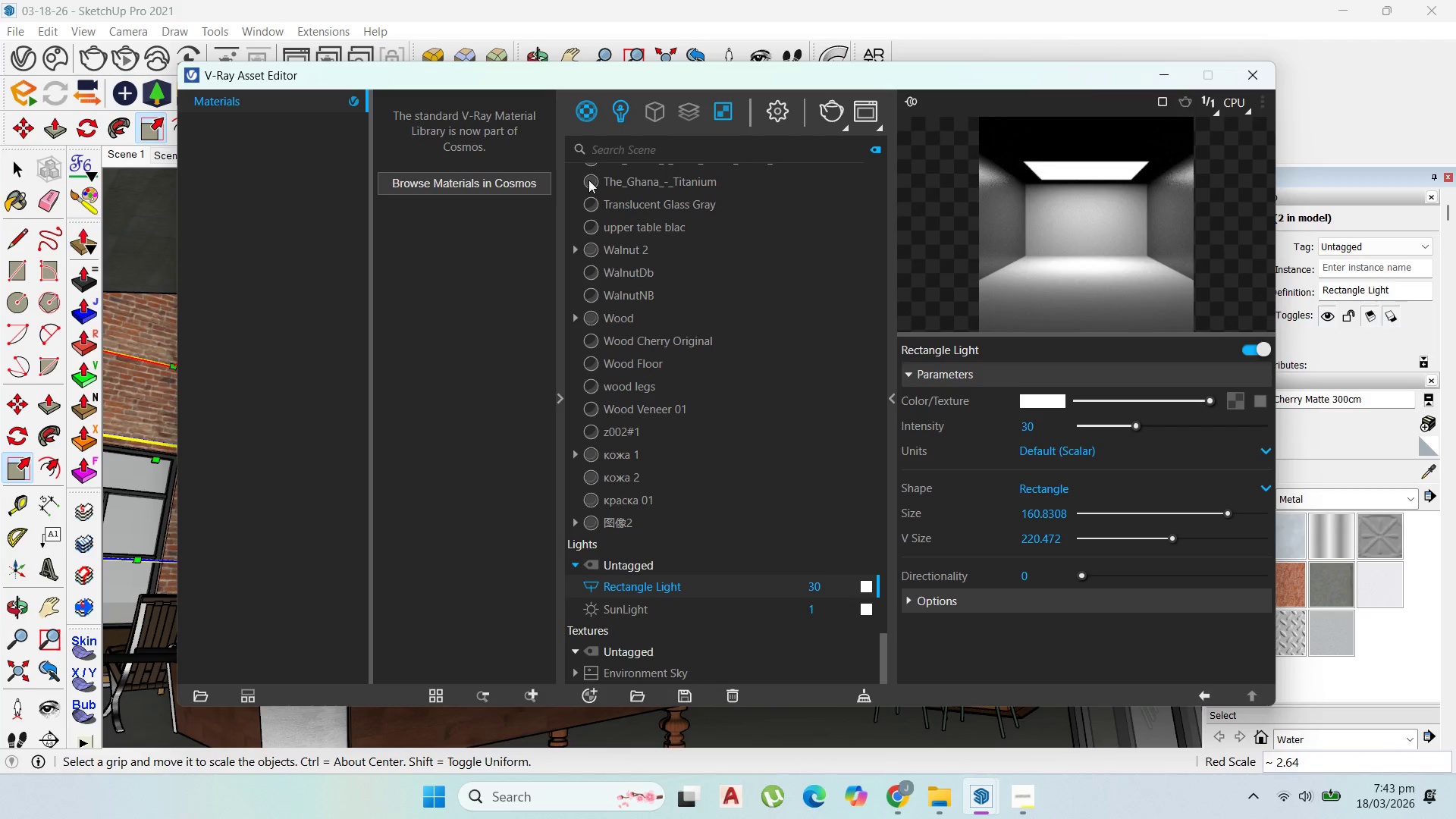 
left_click([606, 121])
 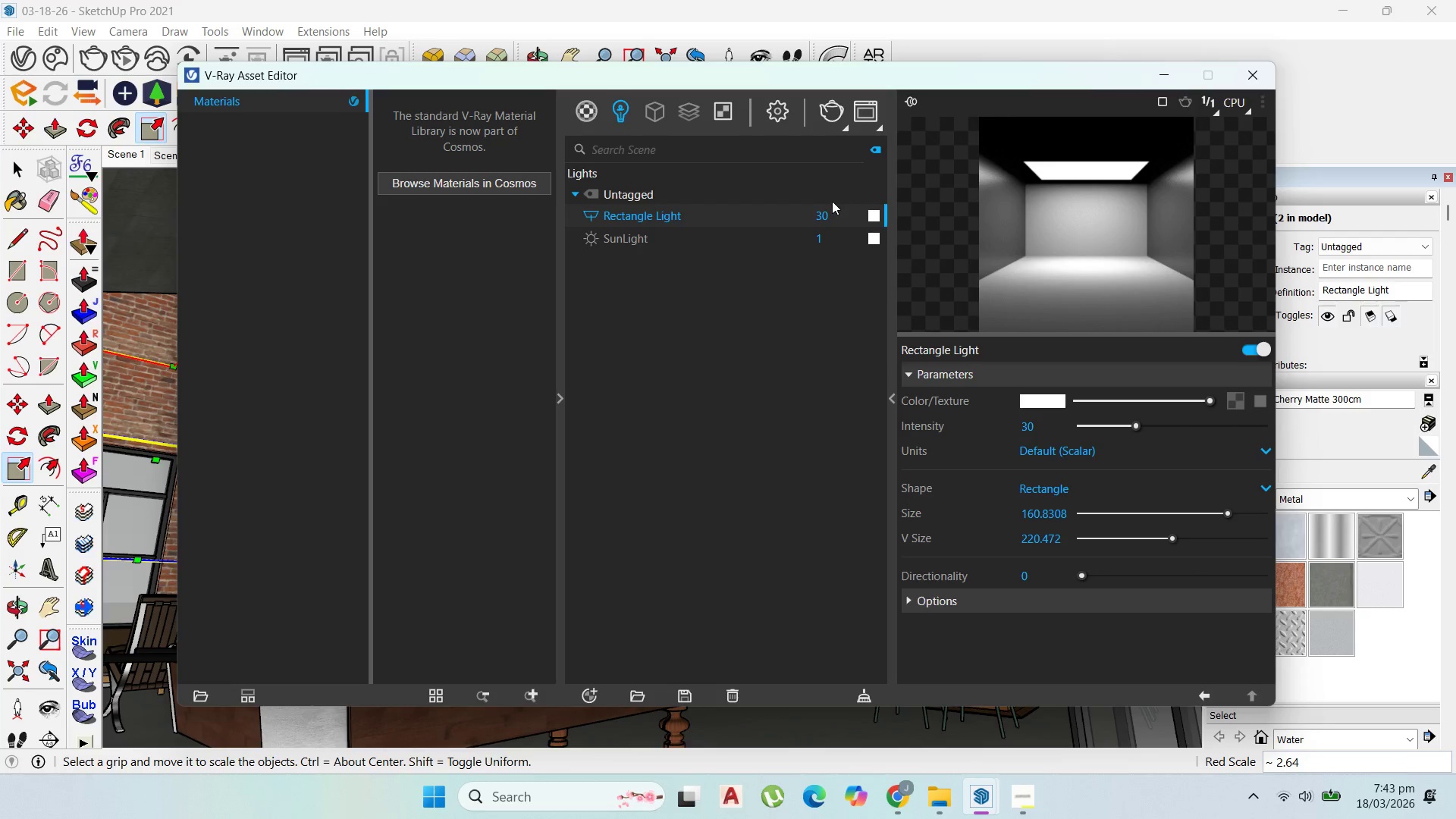 
left_click_drag(start_coordinate=[832, 215], to_coordinate=[804, 216])
 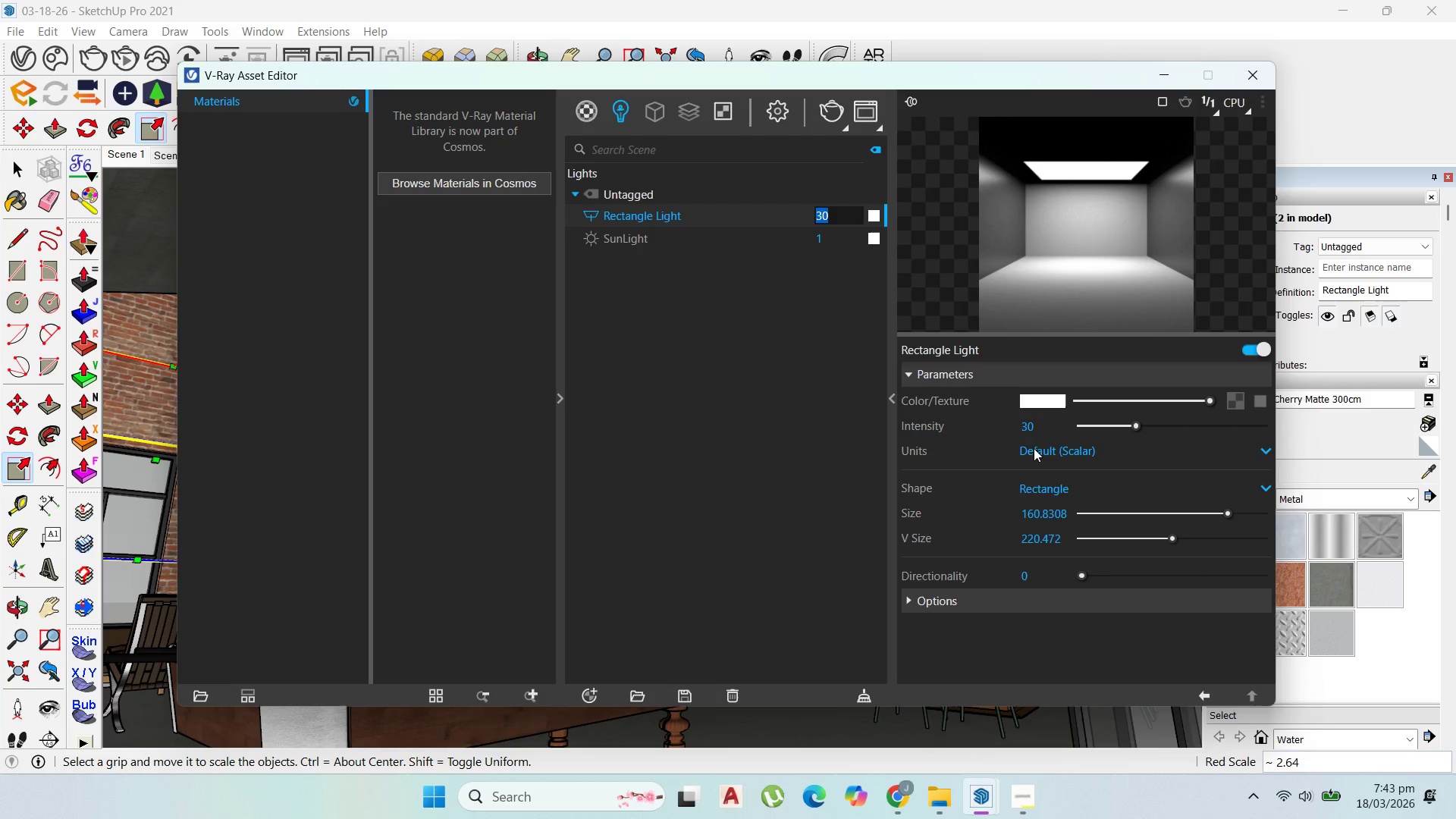 
left_click([993, 593])
 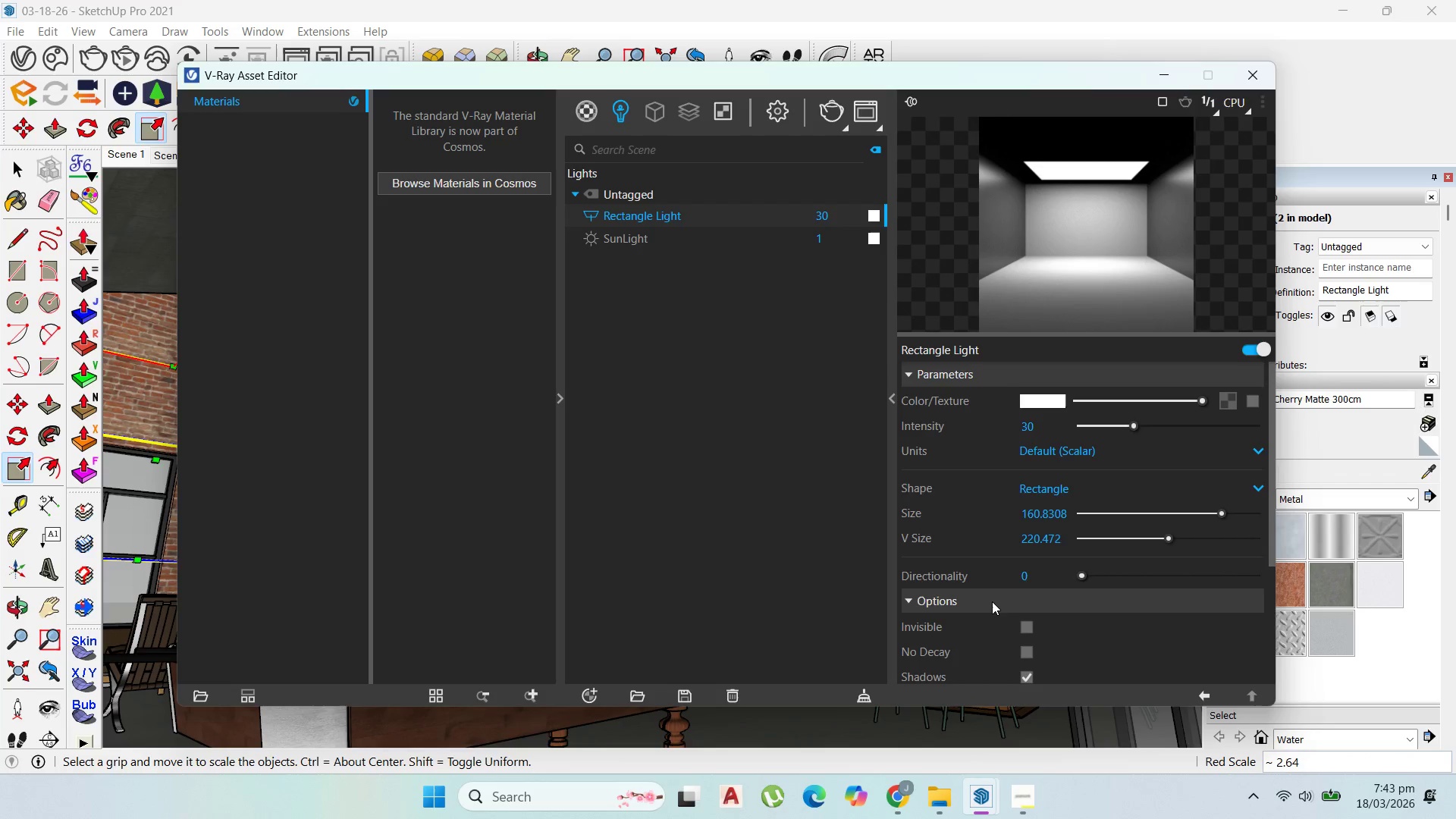 
scroll: coordinate [993, 602], scroll_direction: down, amount: 1.0
 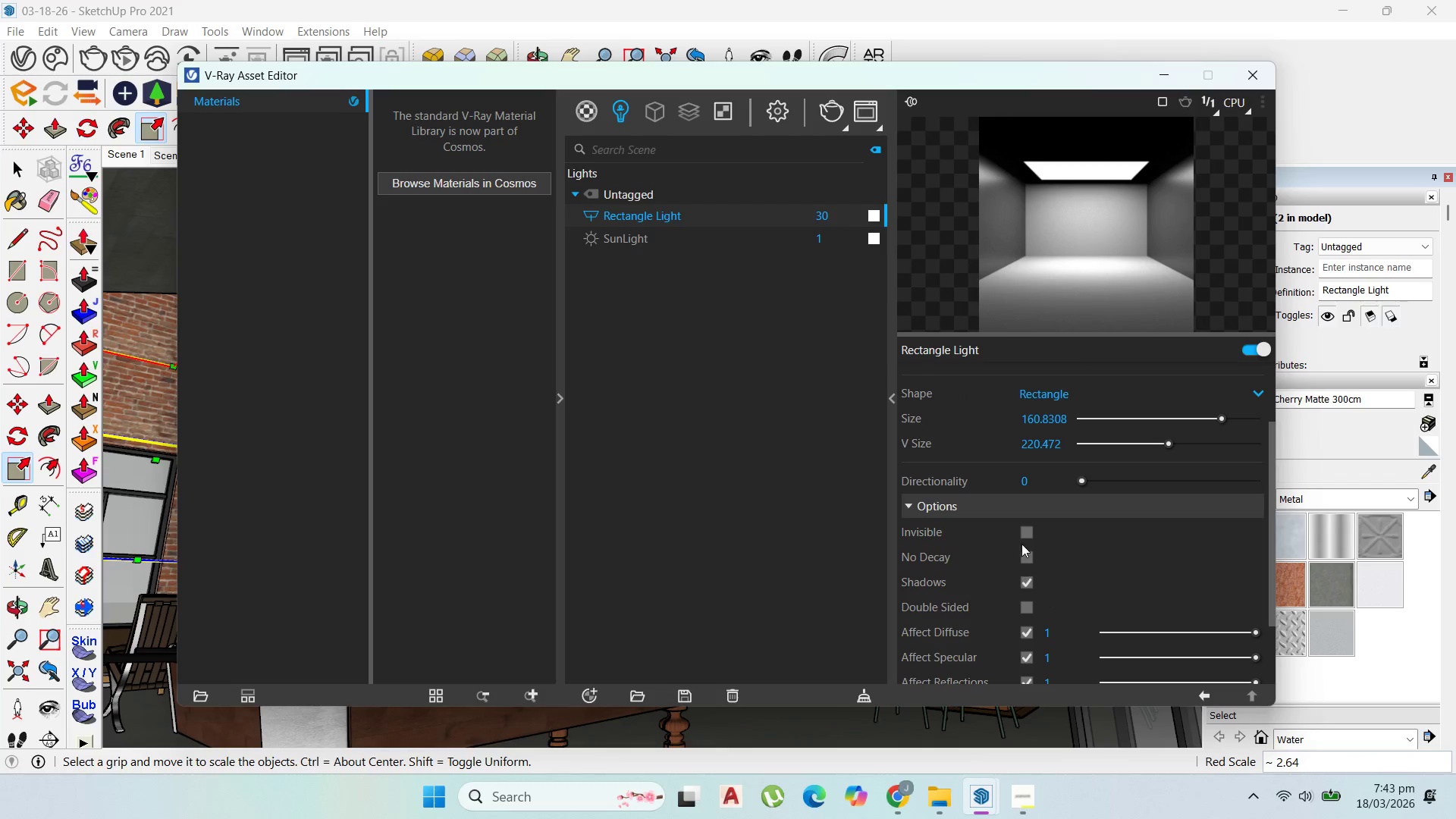 
left_click([1021, 536])
 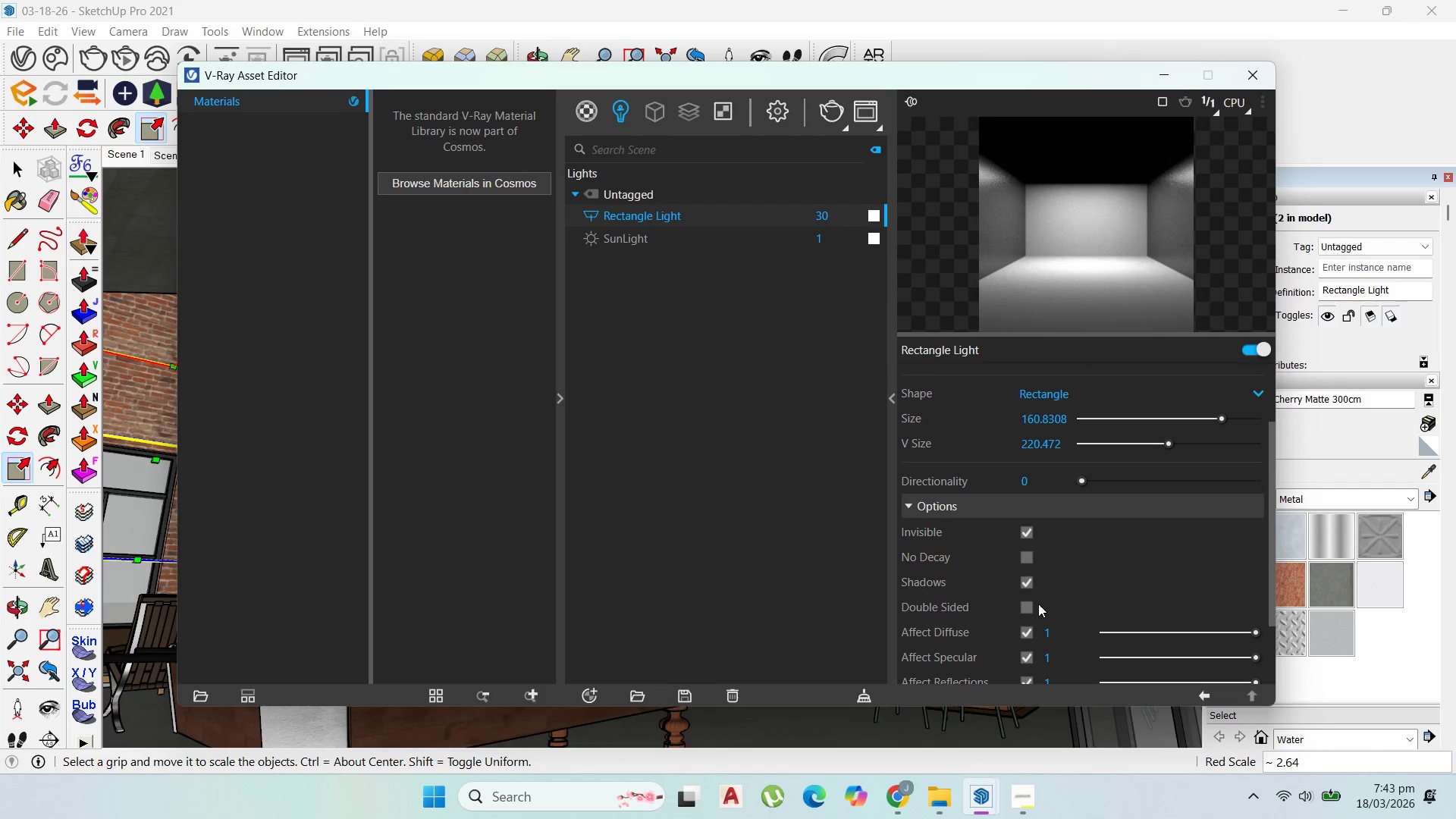 
left_click([1028, 610])
 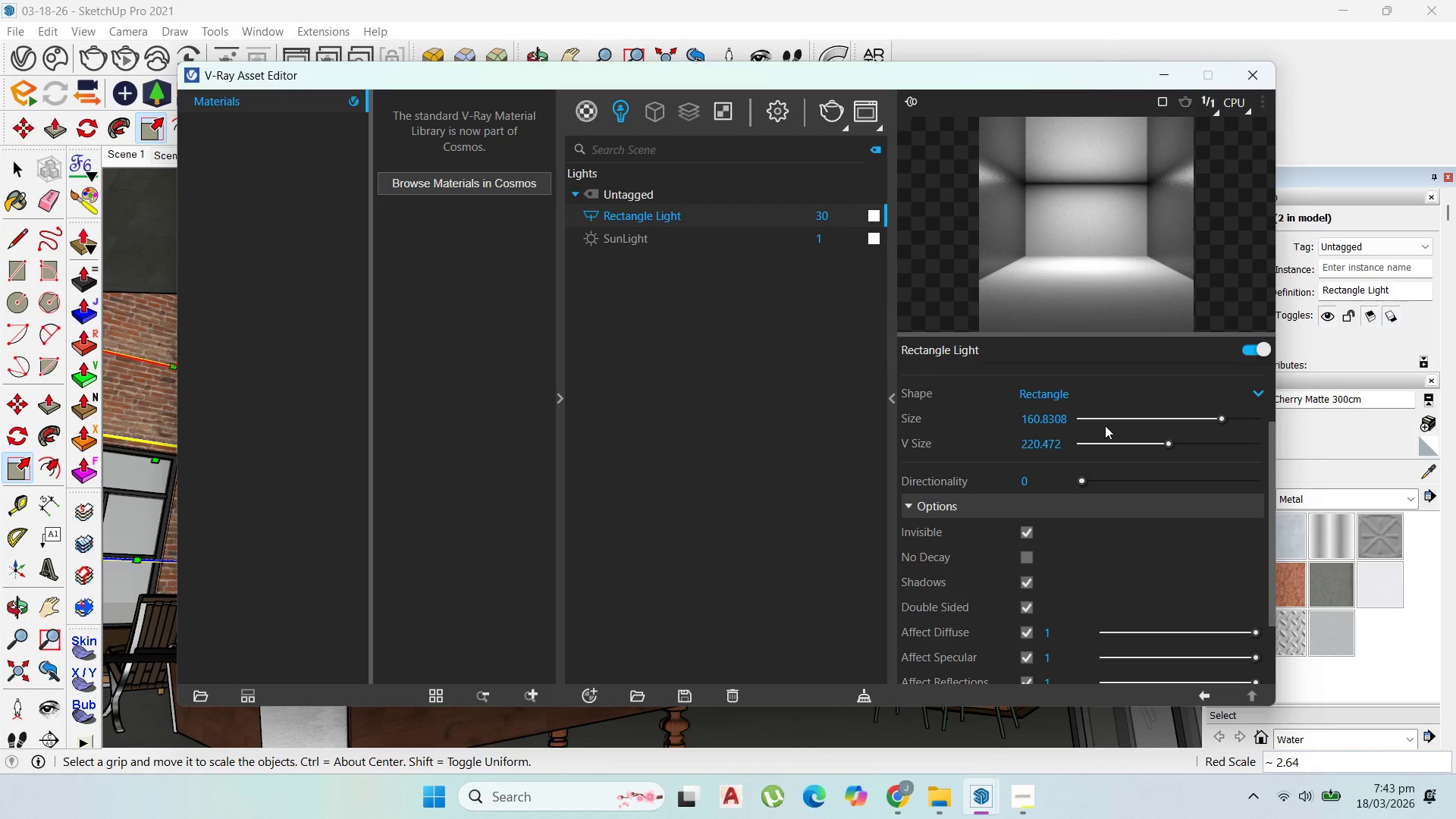 
scroll: coordinate [1064, 510], scroll_direction: up, amount: 6.0
 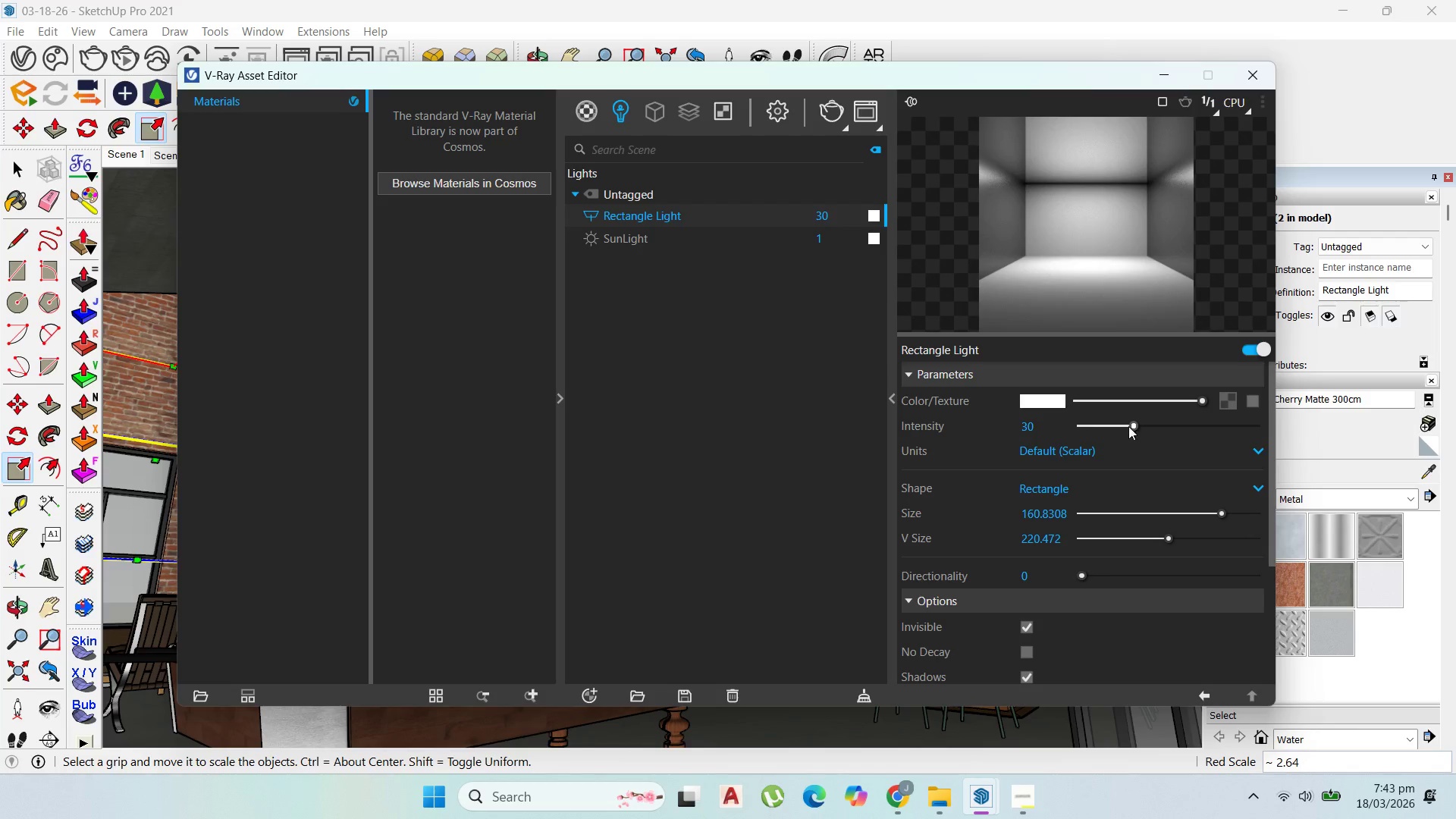 
left_click_drag(start_coordinate=[1129, 426], to_coordinate=[1266, 439])
 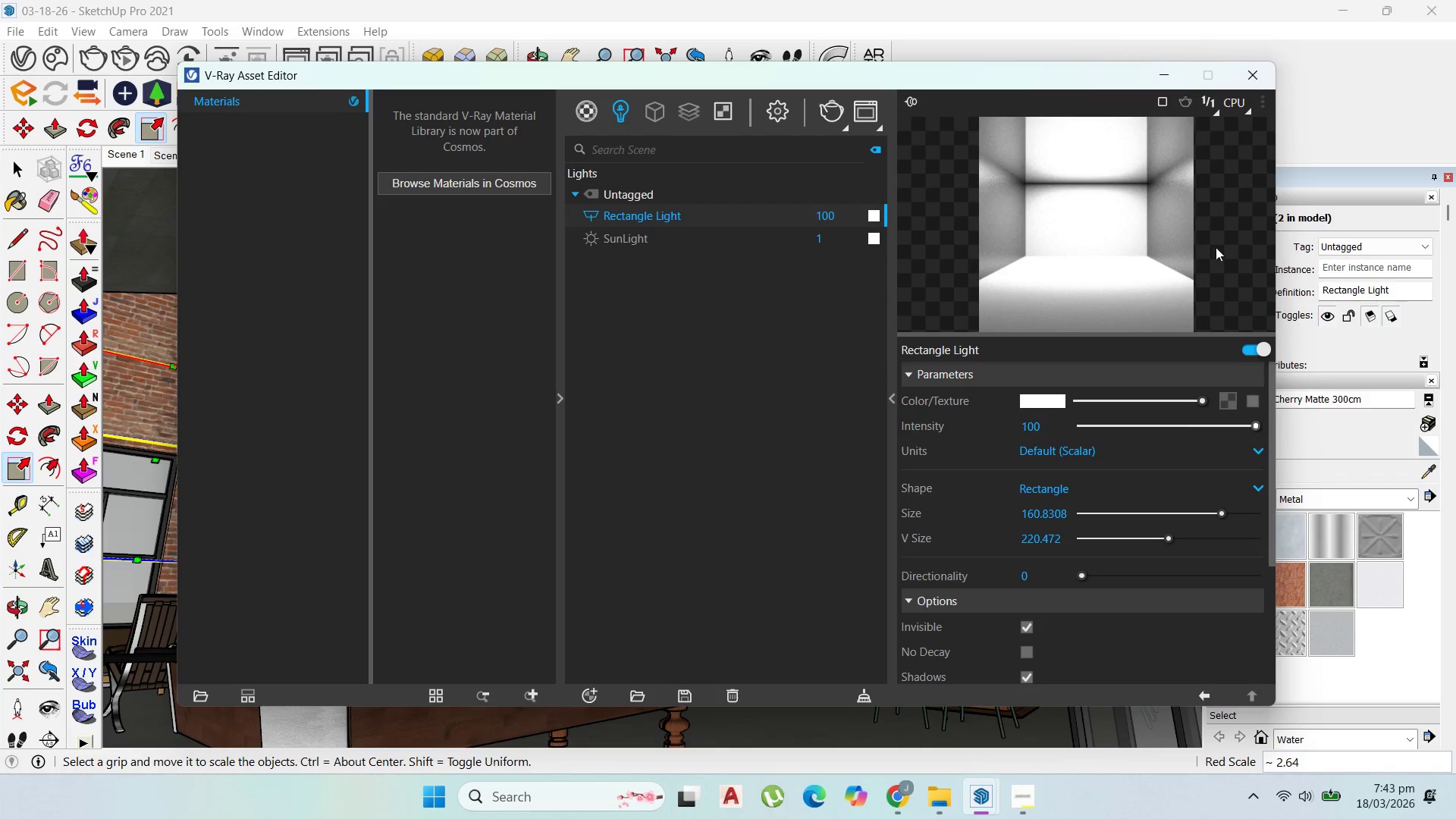 
scroll: coordinate [1007, 600], scroll_direction: down, amount: 2.0
 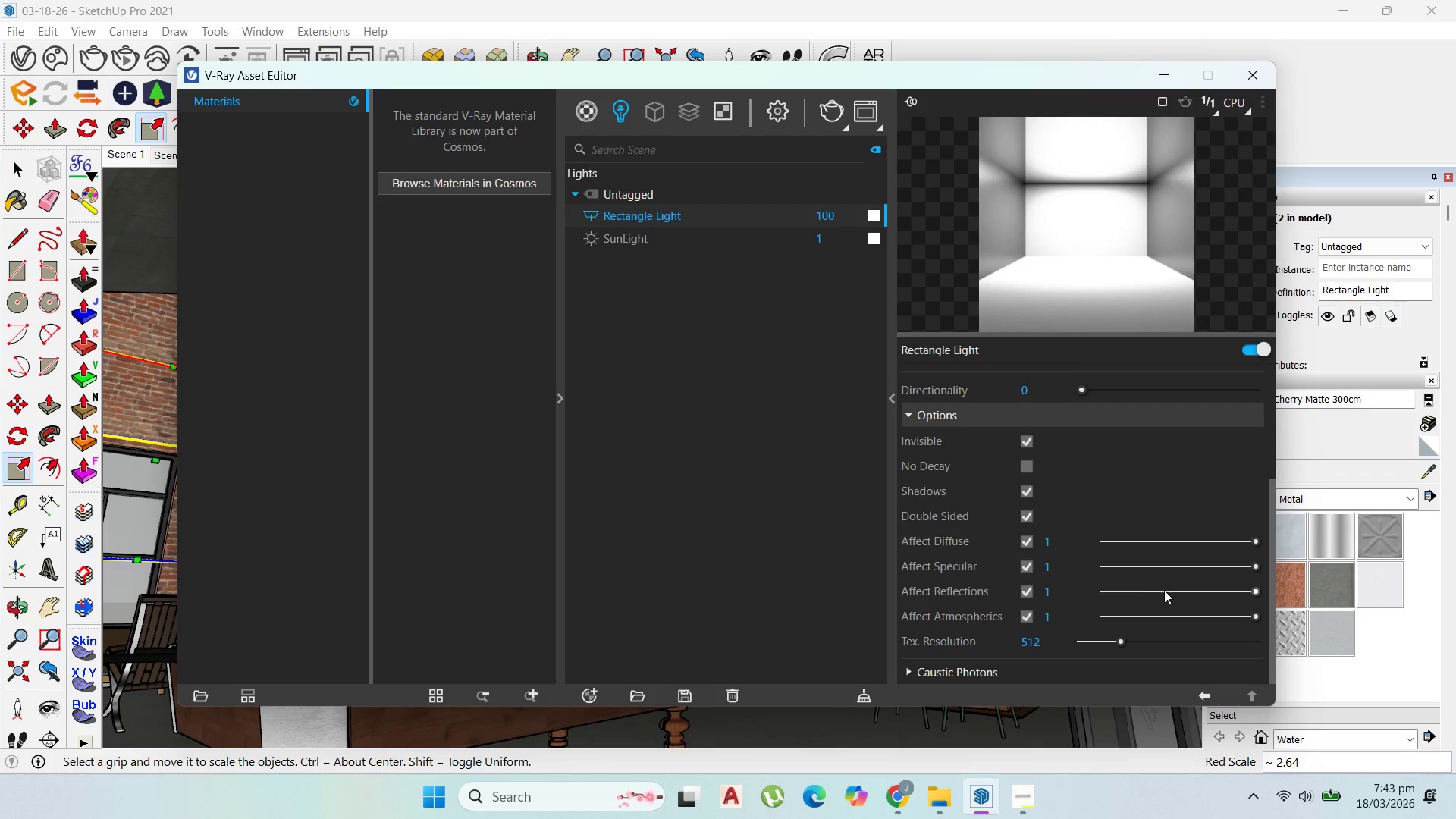 
left_click_drag(start_coordinate=[1208, 590], to_coordinate=[1157, 593])
 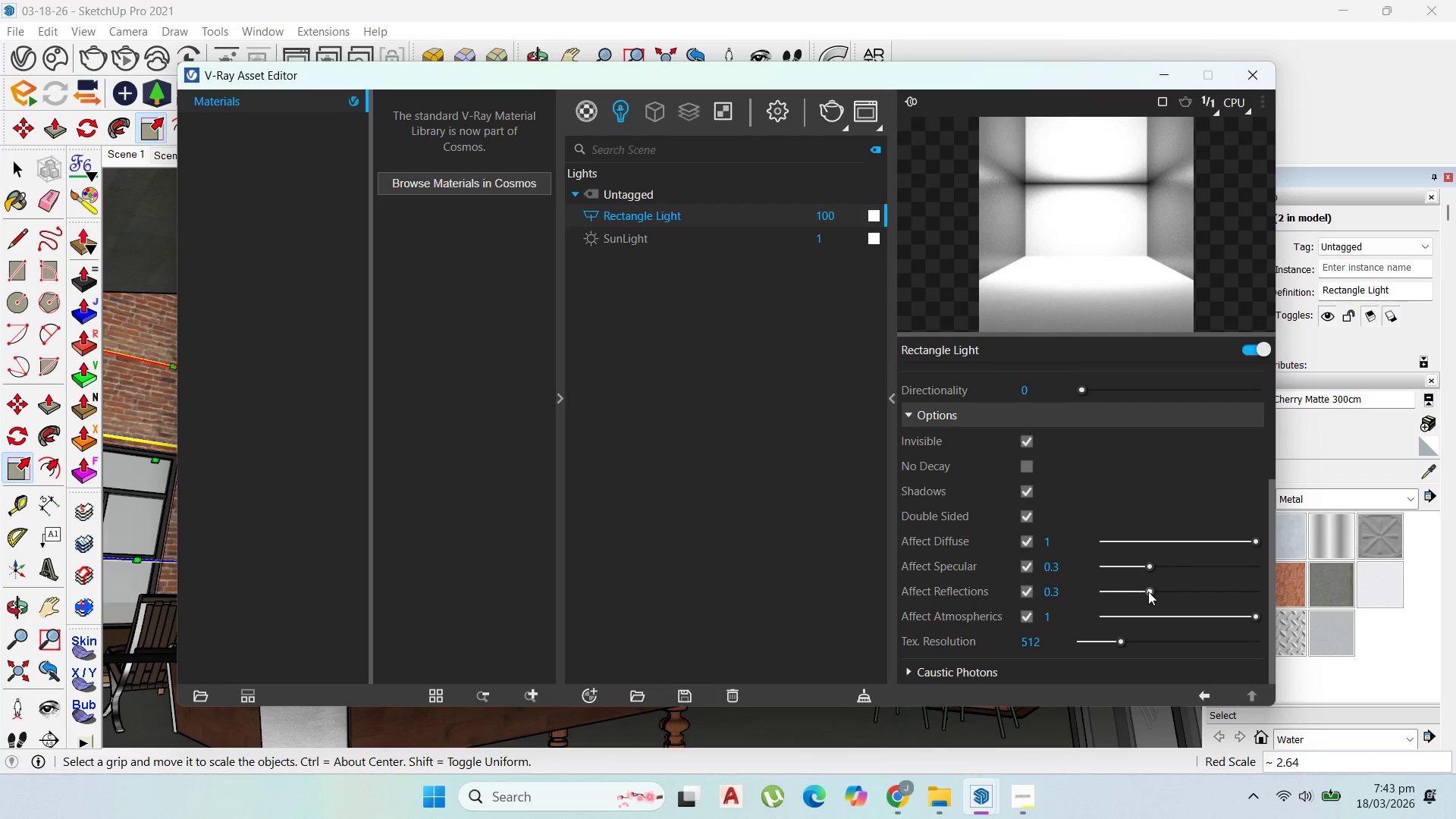 
double_click([1142, 589])
 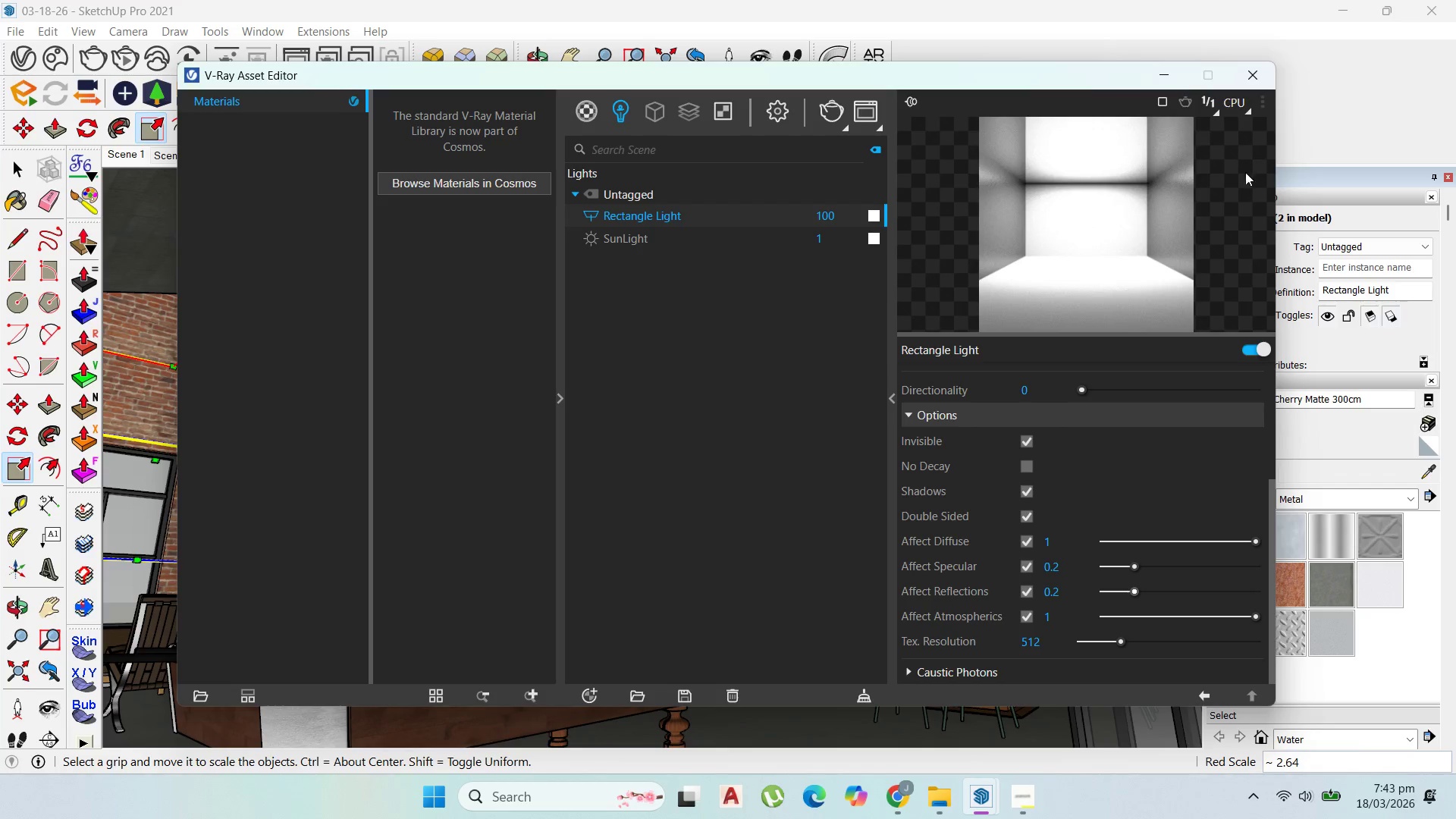 
left_click([1247, 80])
 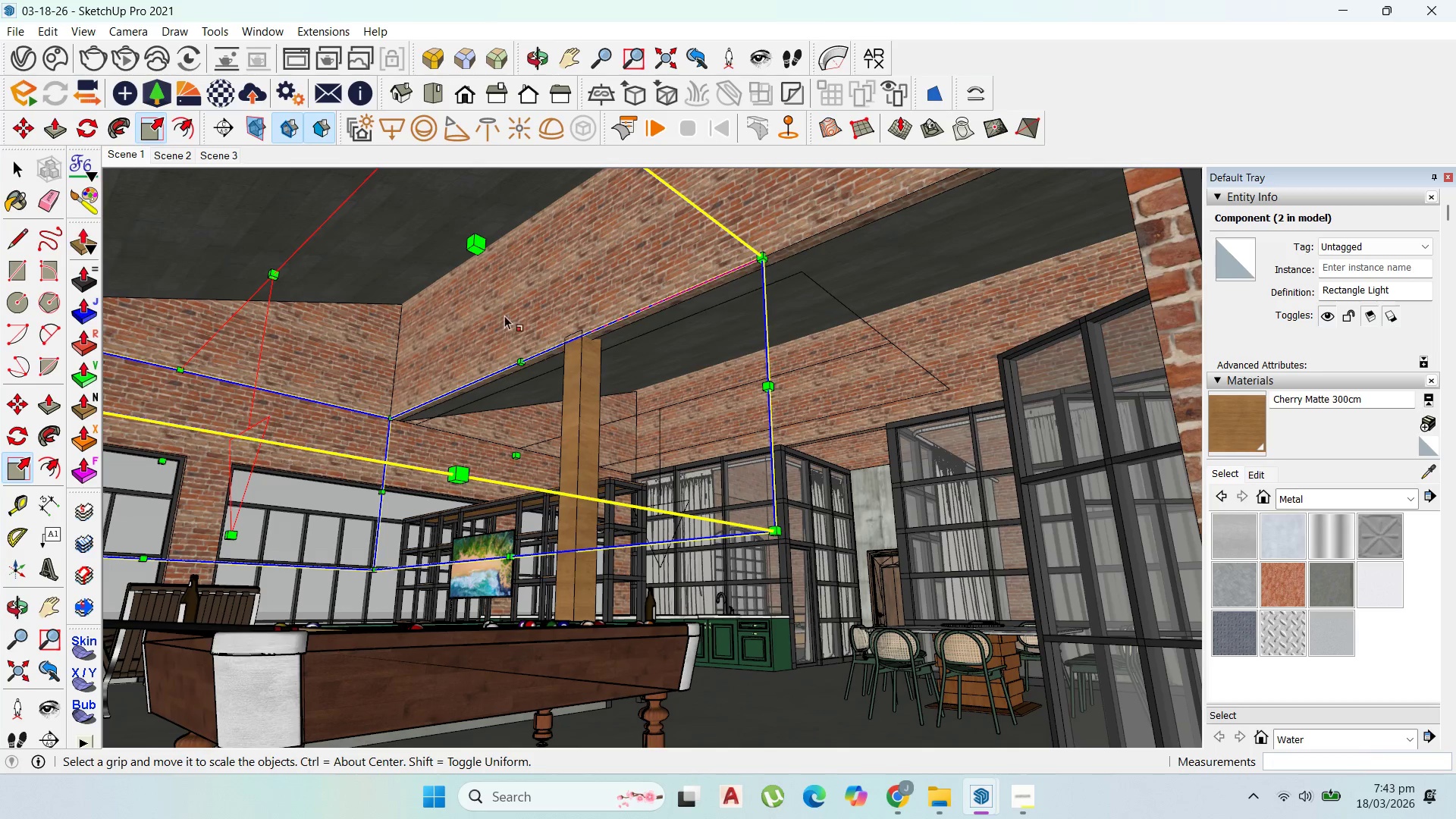 
left_click([27, 164])
 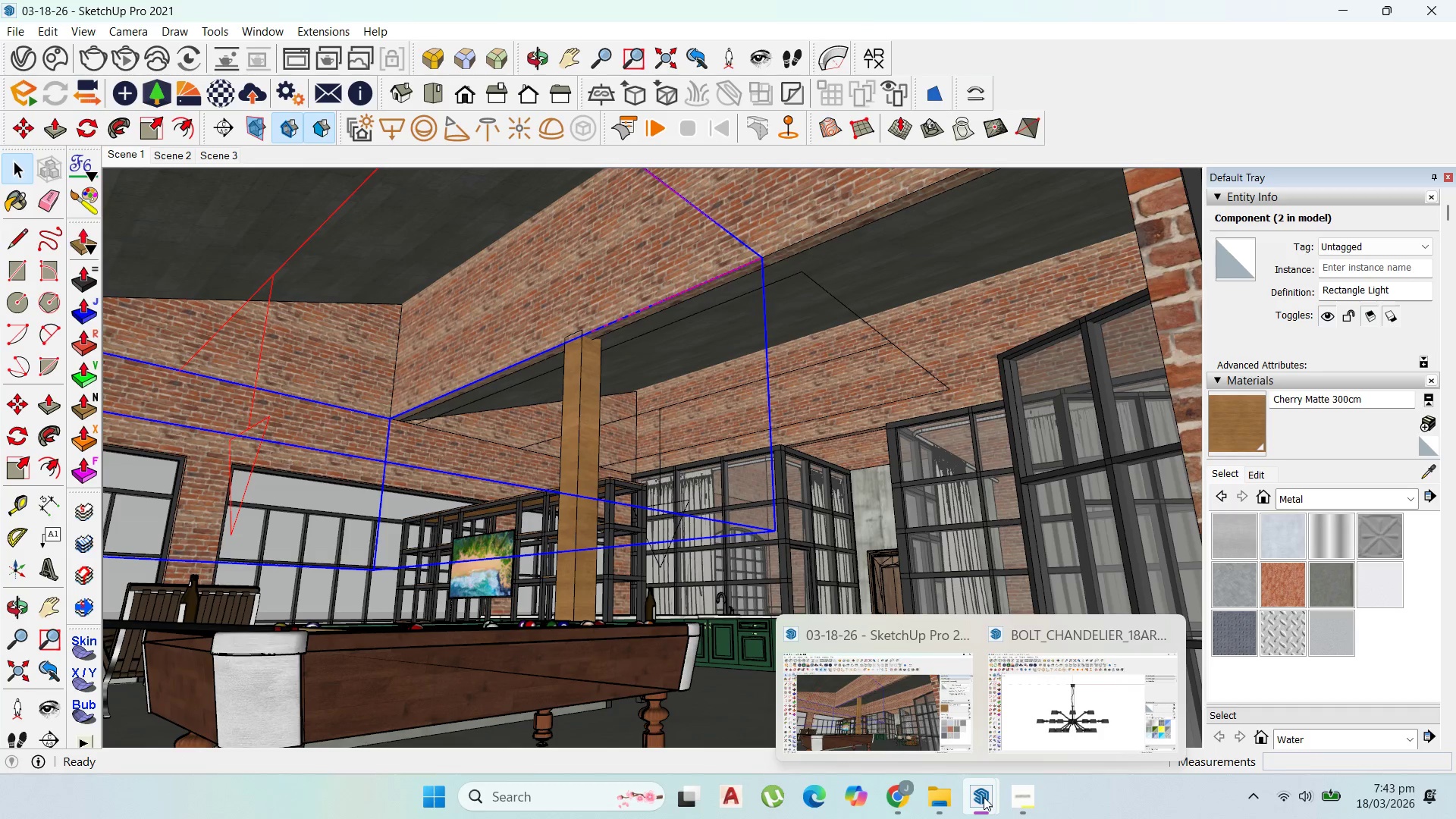 
left_click([1068, 742])
 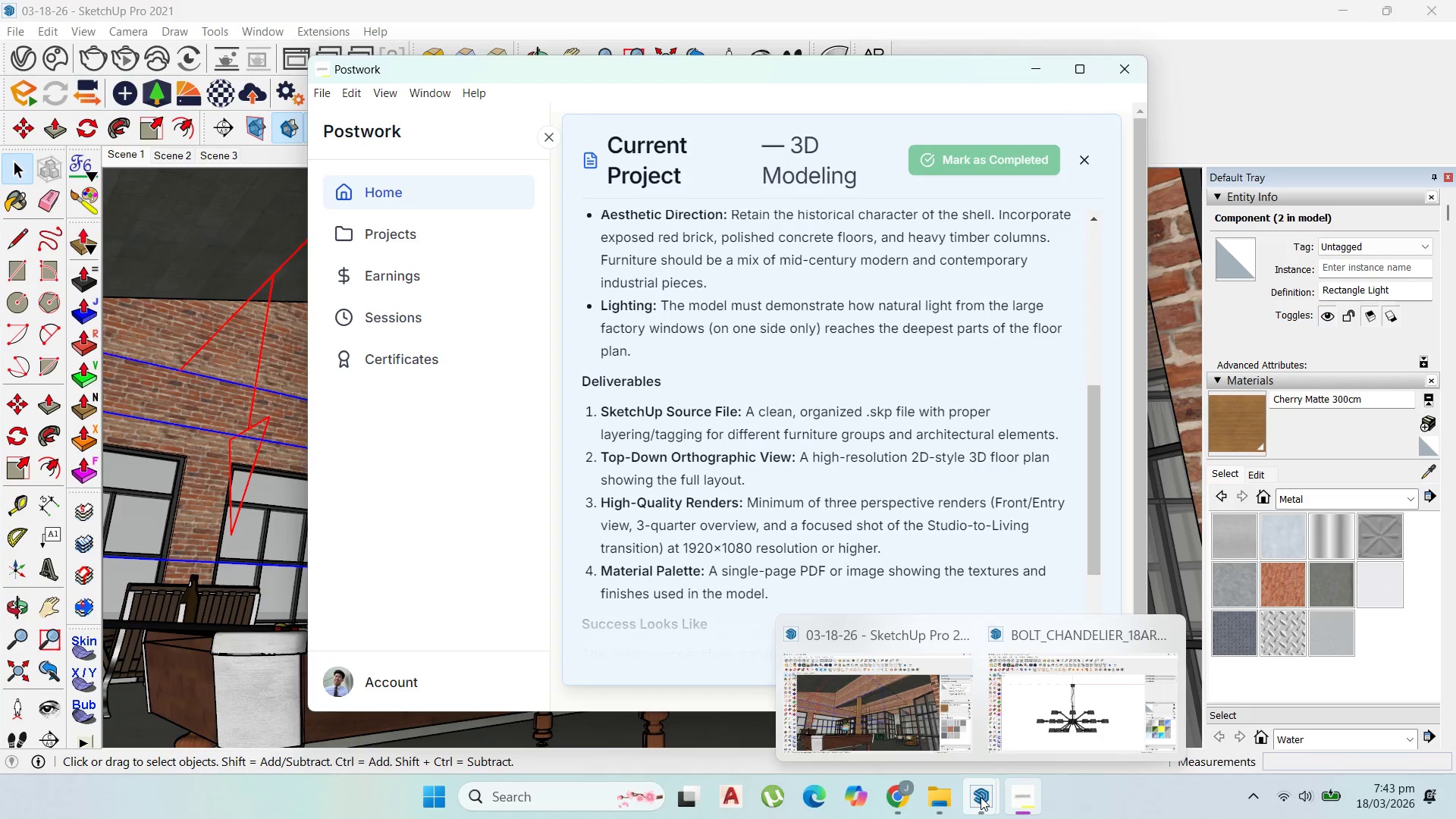 
double_click([1093, 710])
 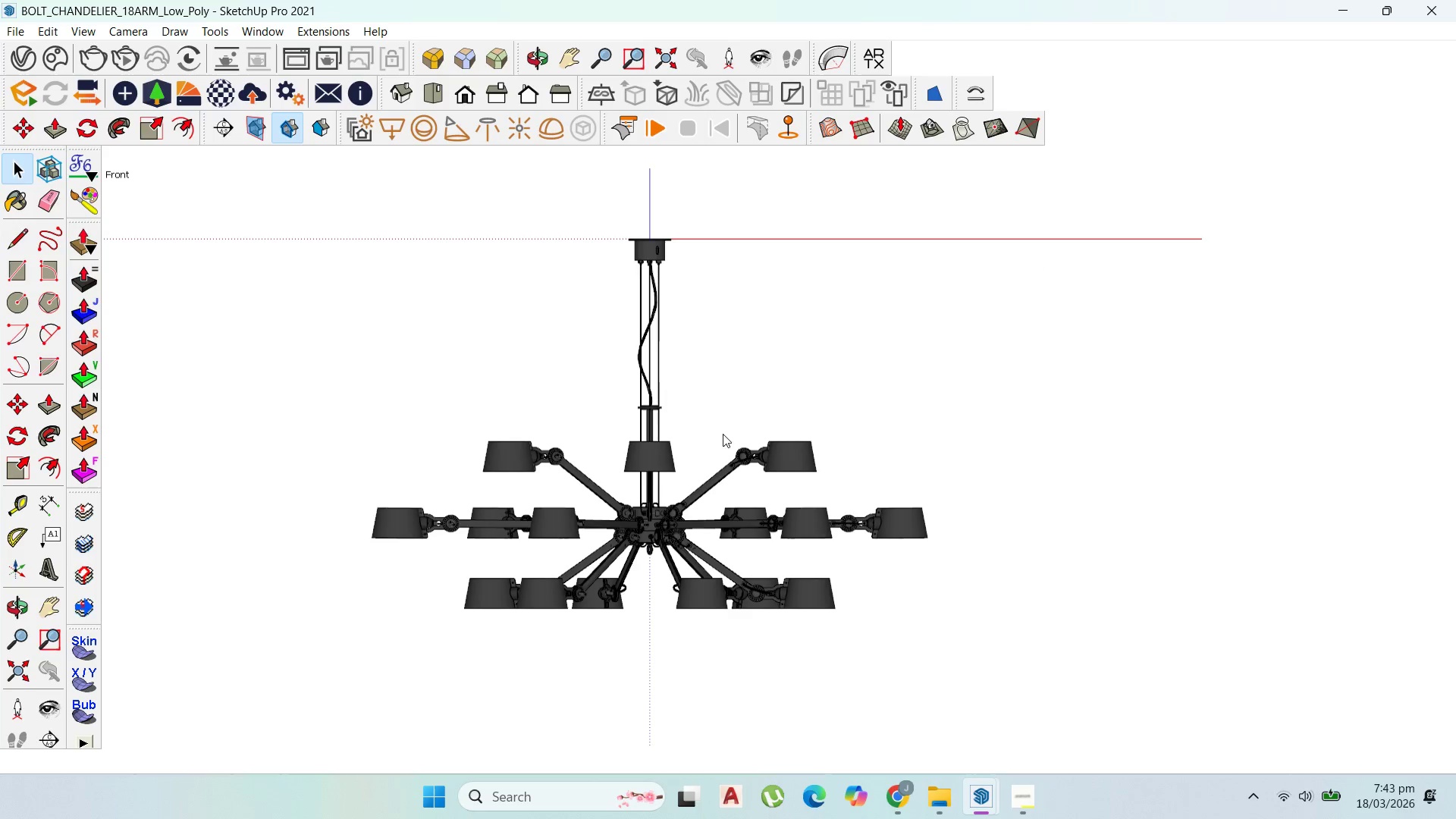 
scroll: coordinate [640, 301], scroll_direction: up, amount: 3.0
 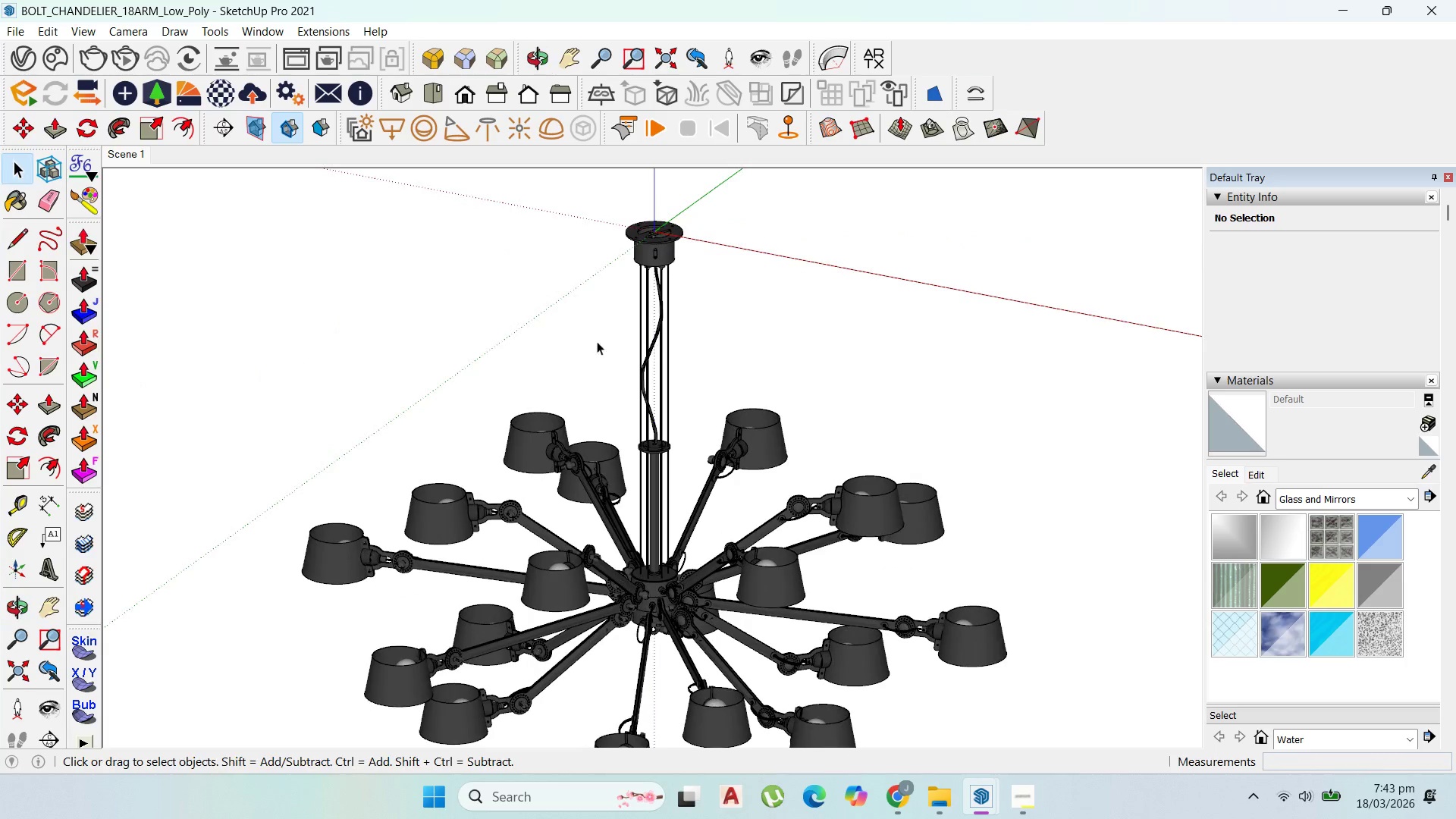 
left_click([659, 243])
 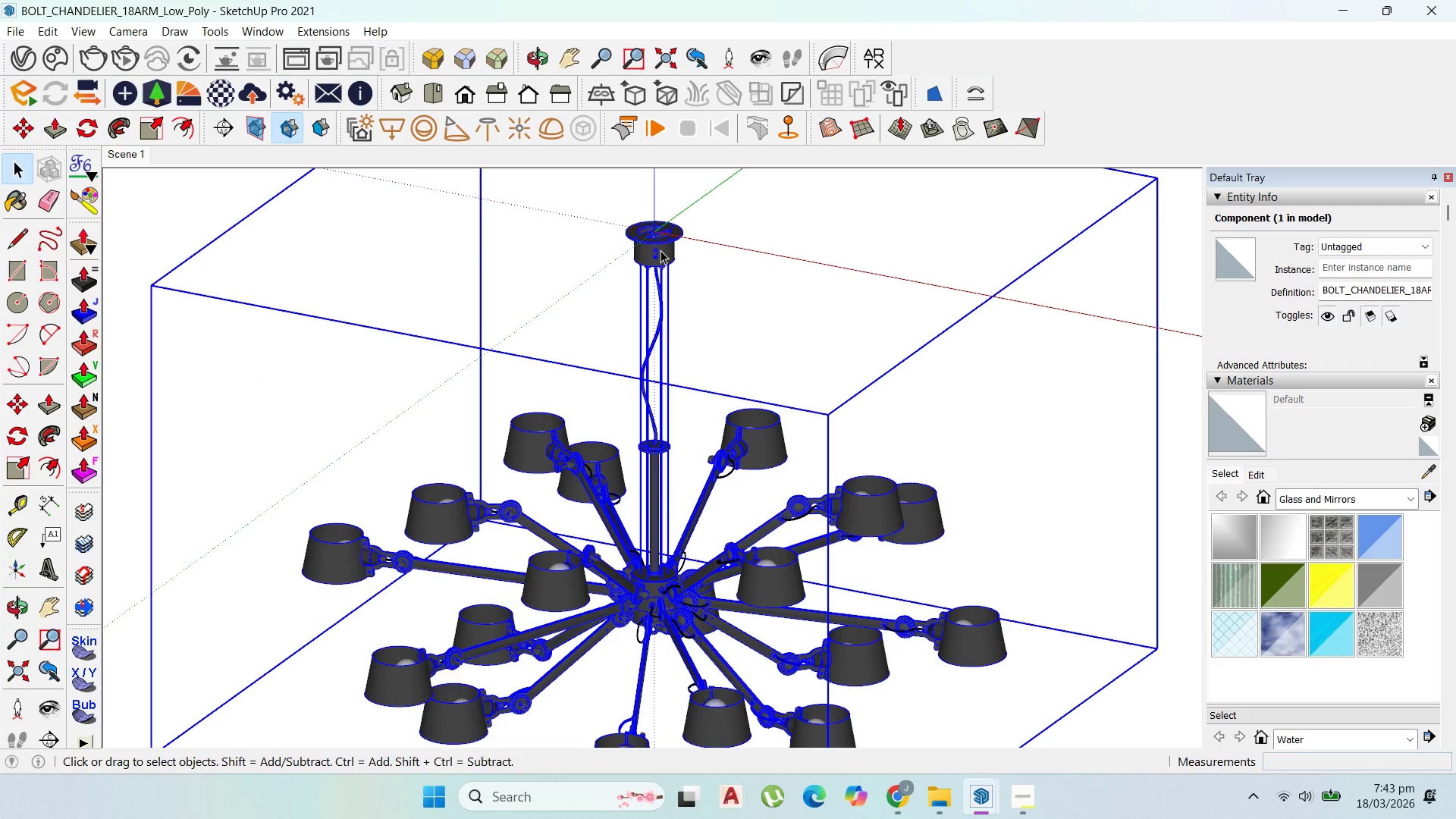 
key(Control+C)